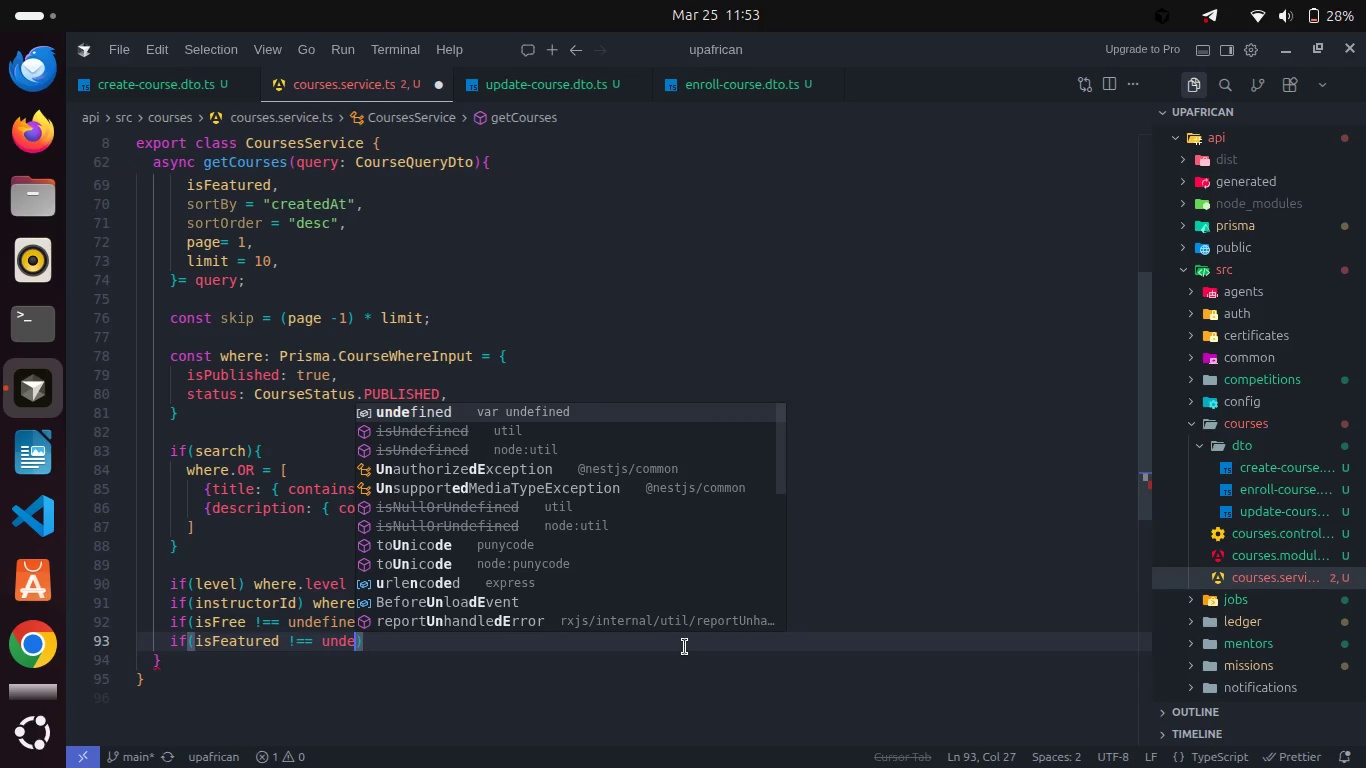 
key(Enter)
 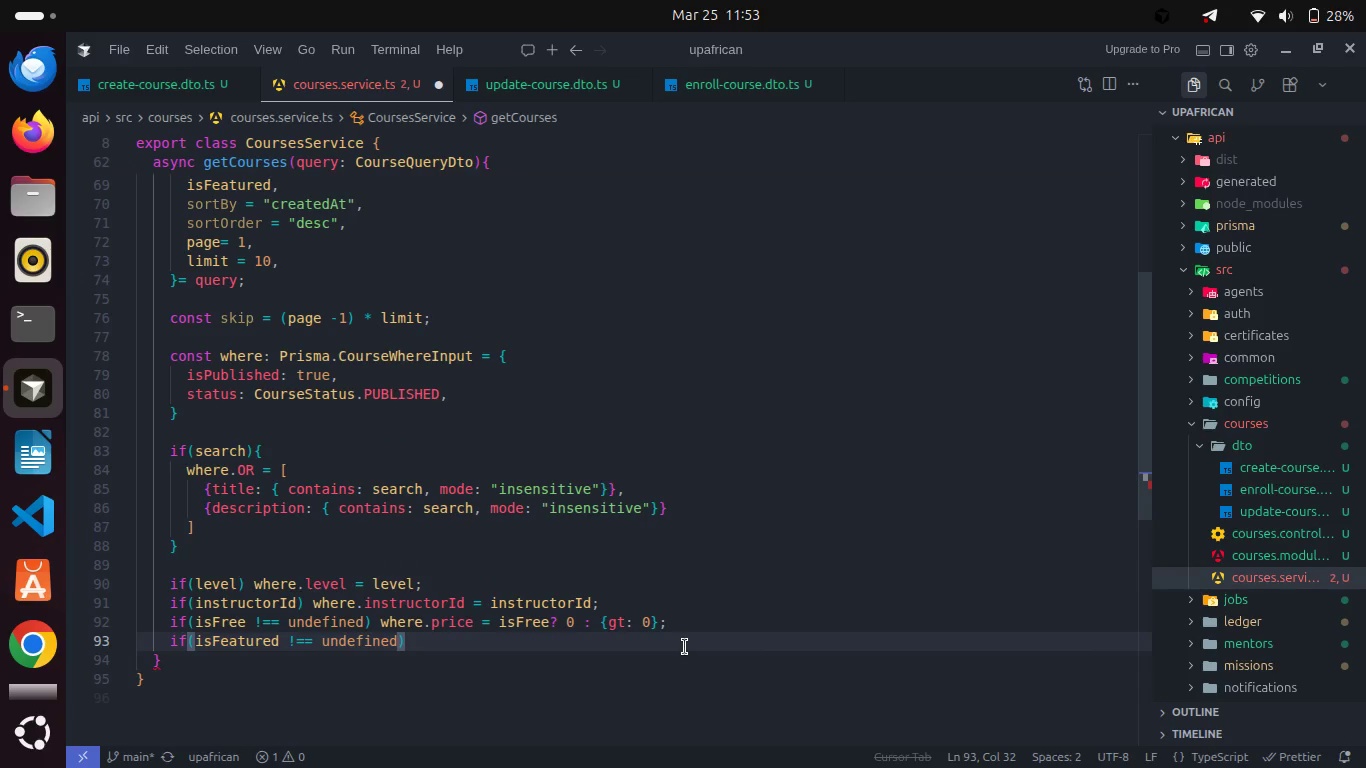 
key(ArrowRight)
 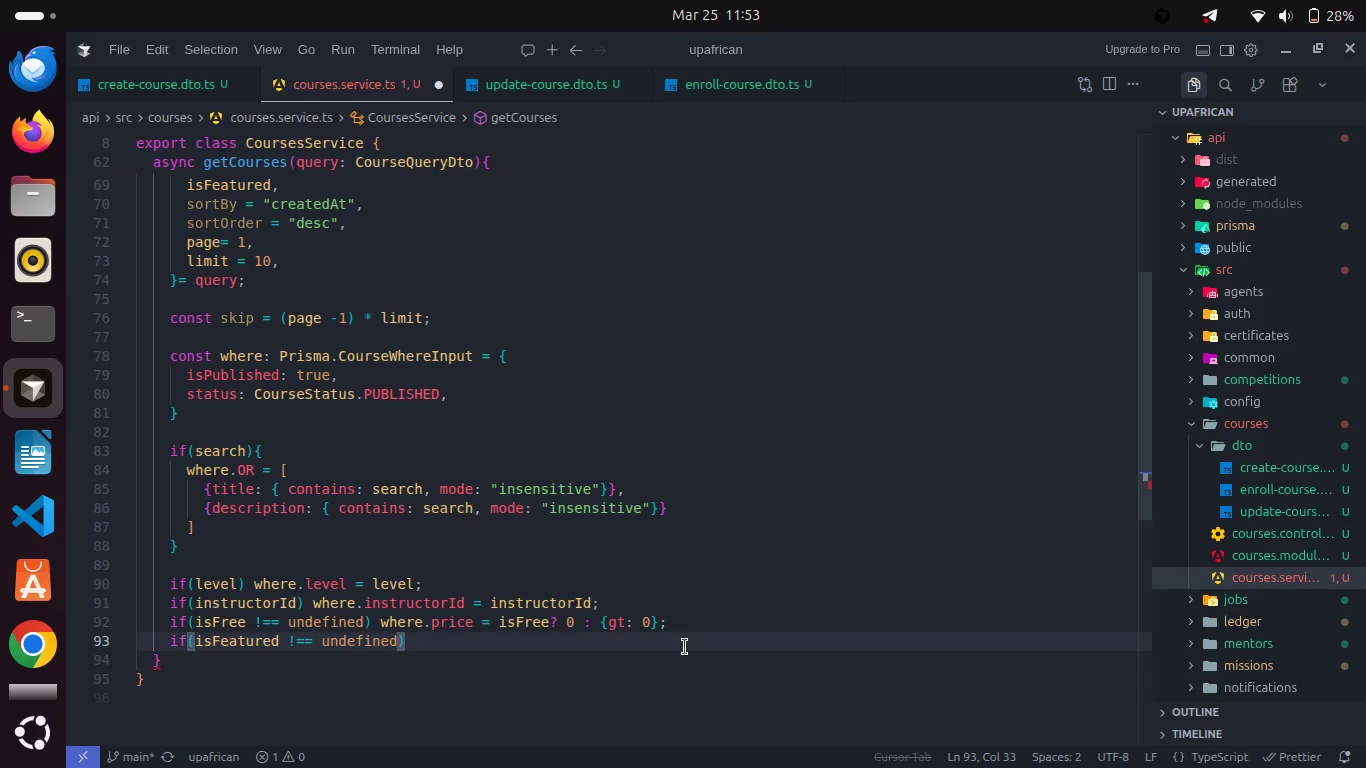 
type( whe)
 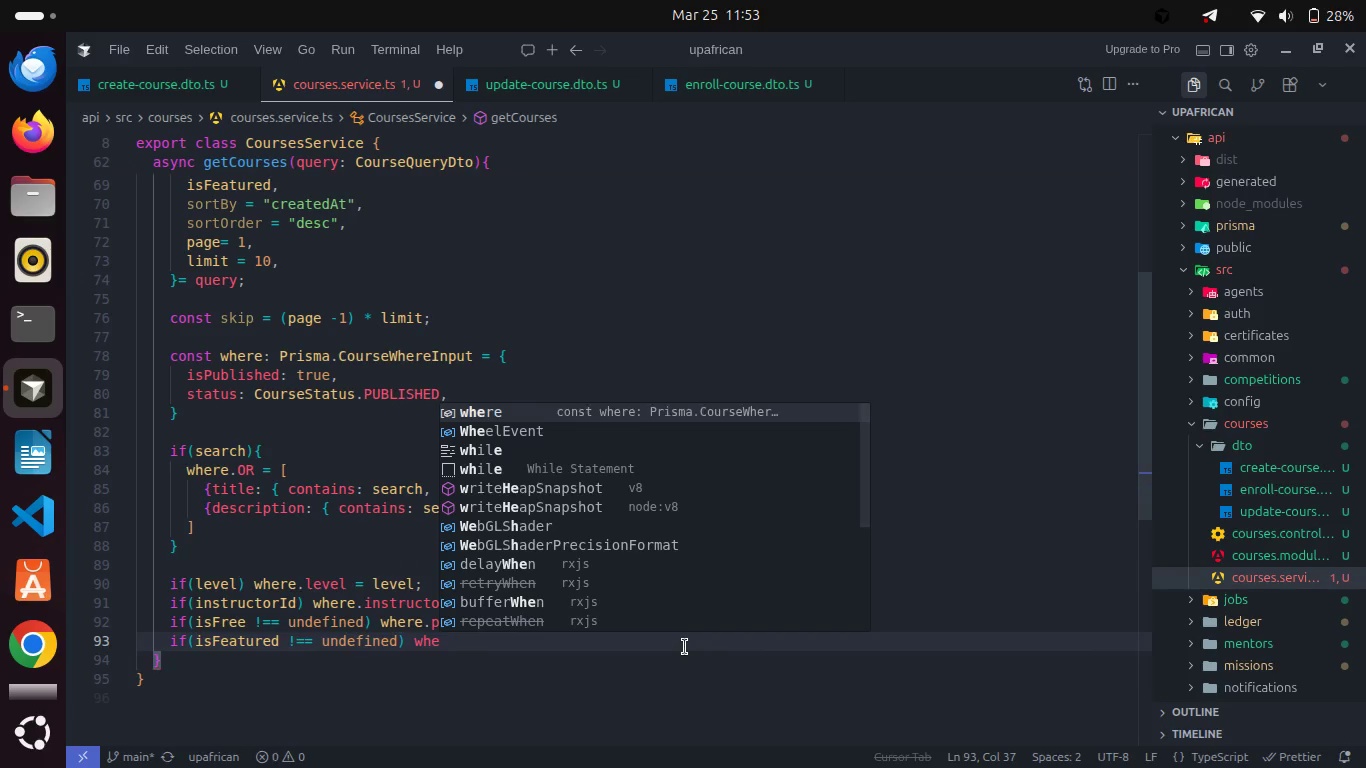 
key(Enter)
 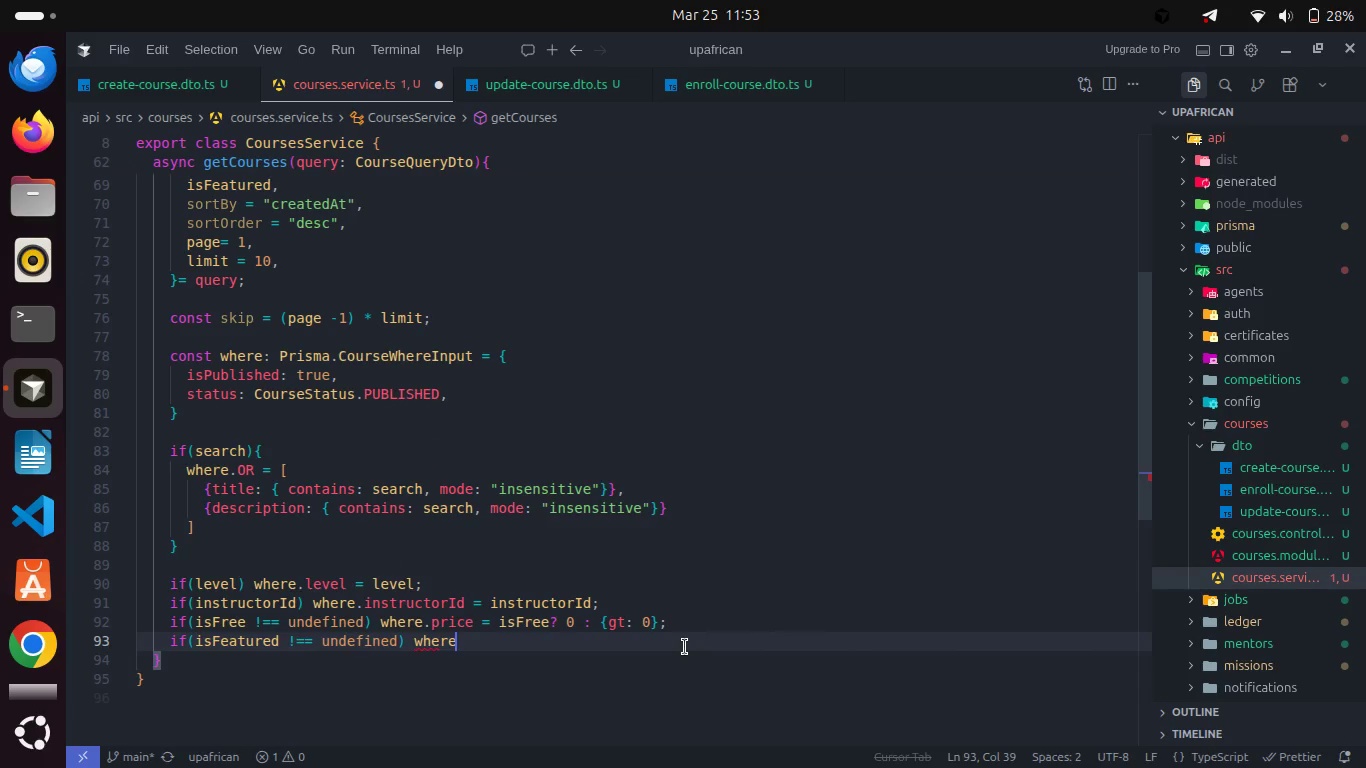 
type(.isF)
 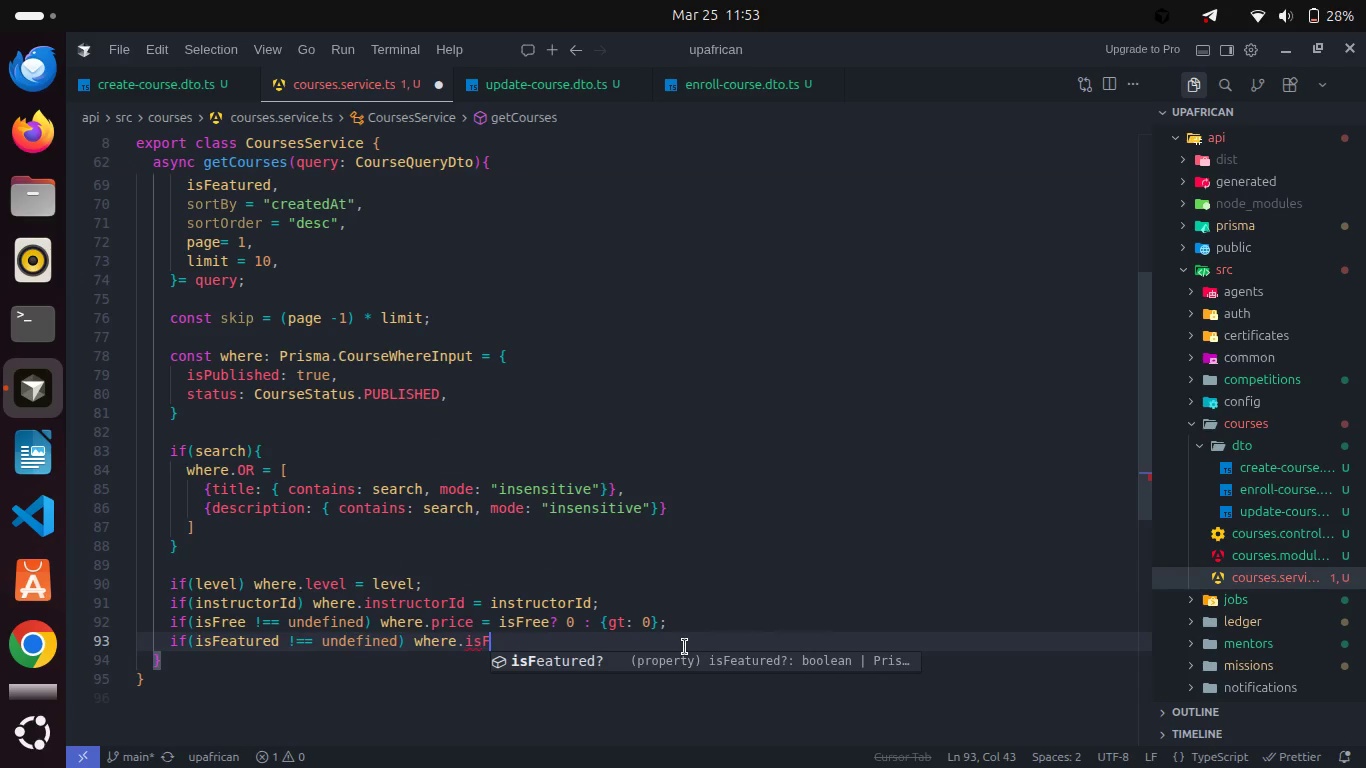 
key(Enter)
 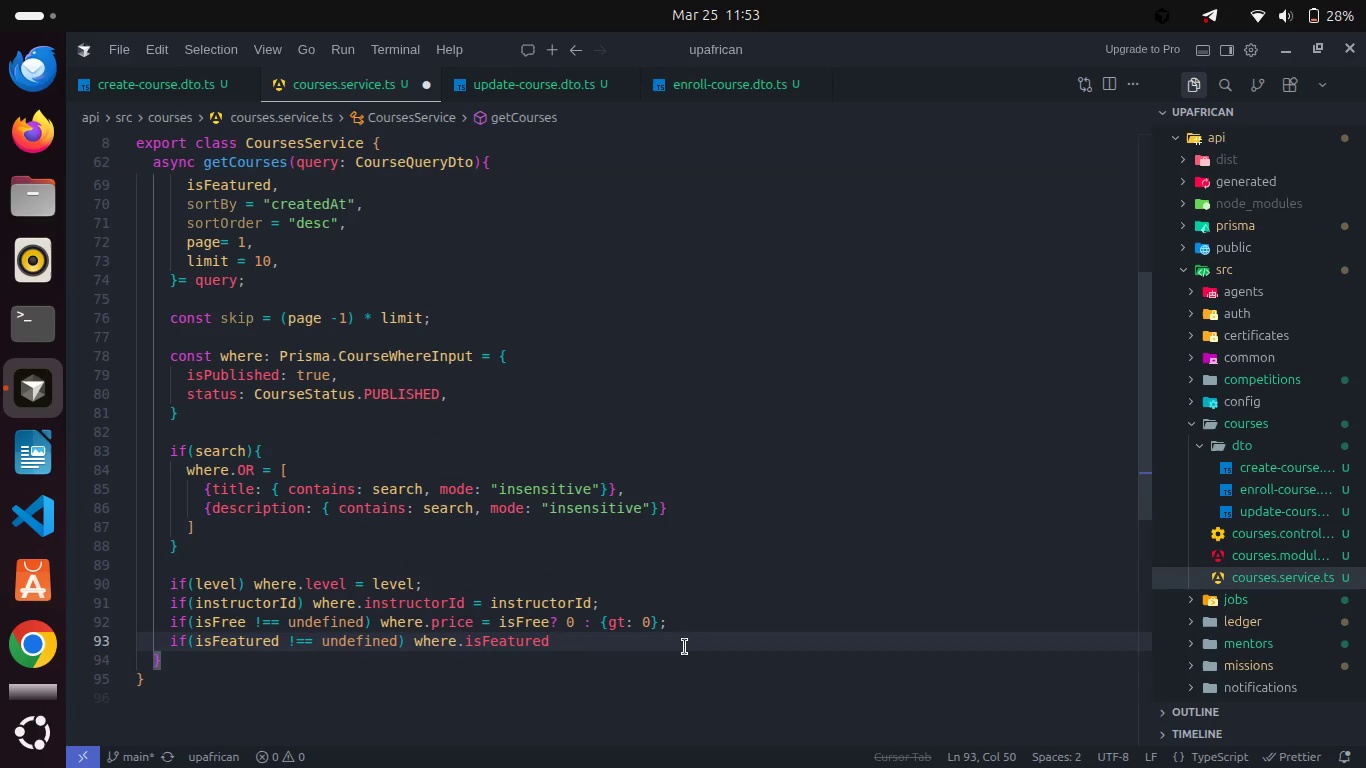 
type( = isFe)
 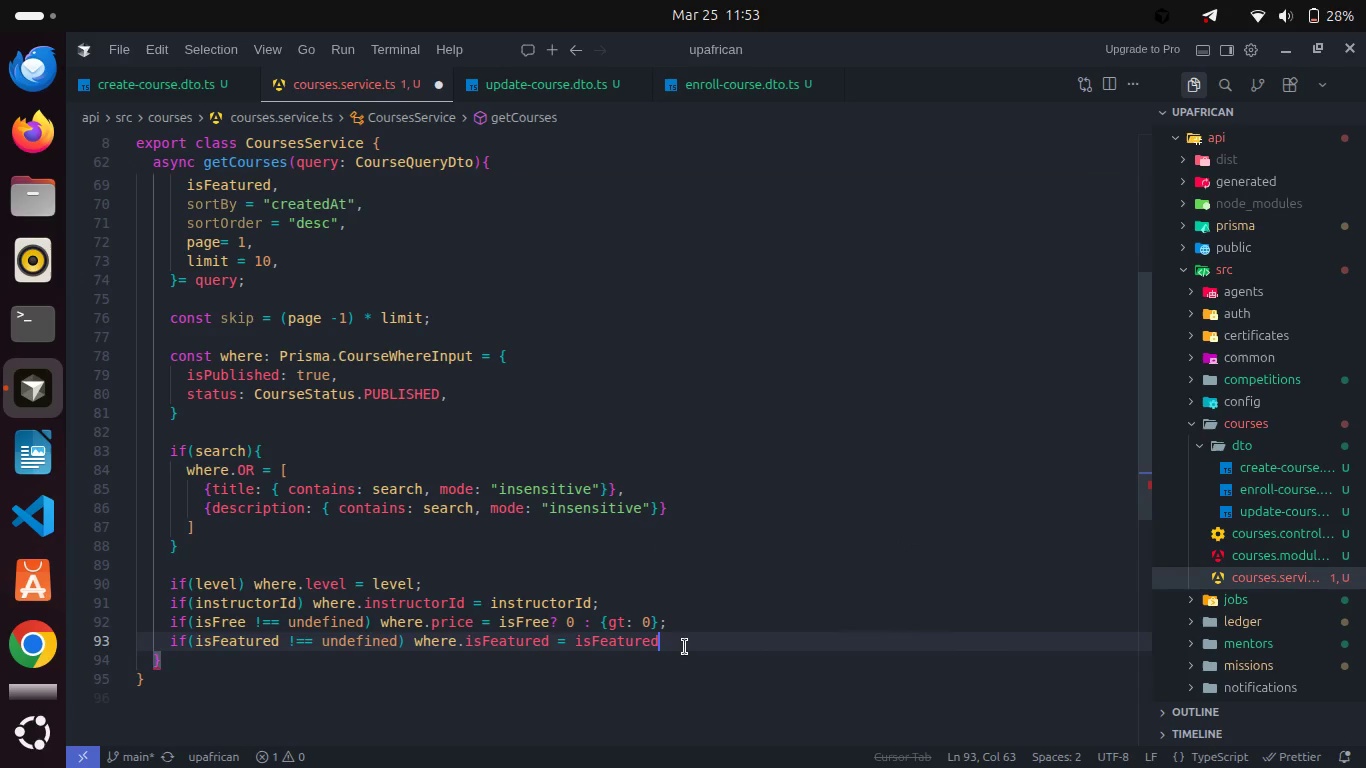 
 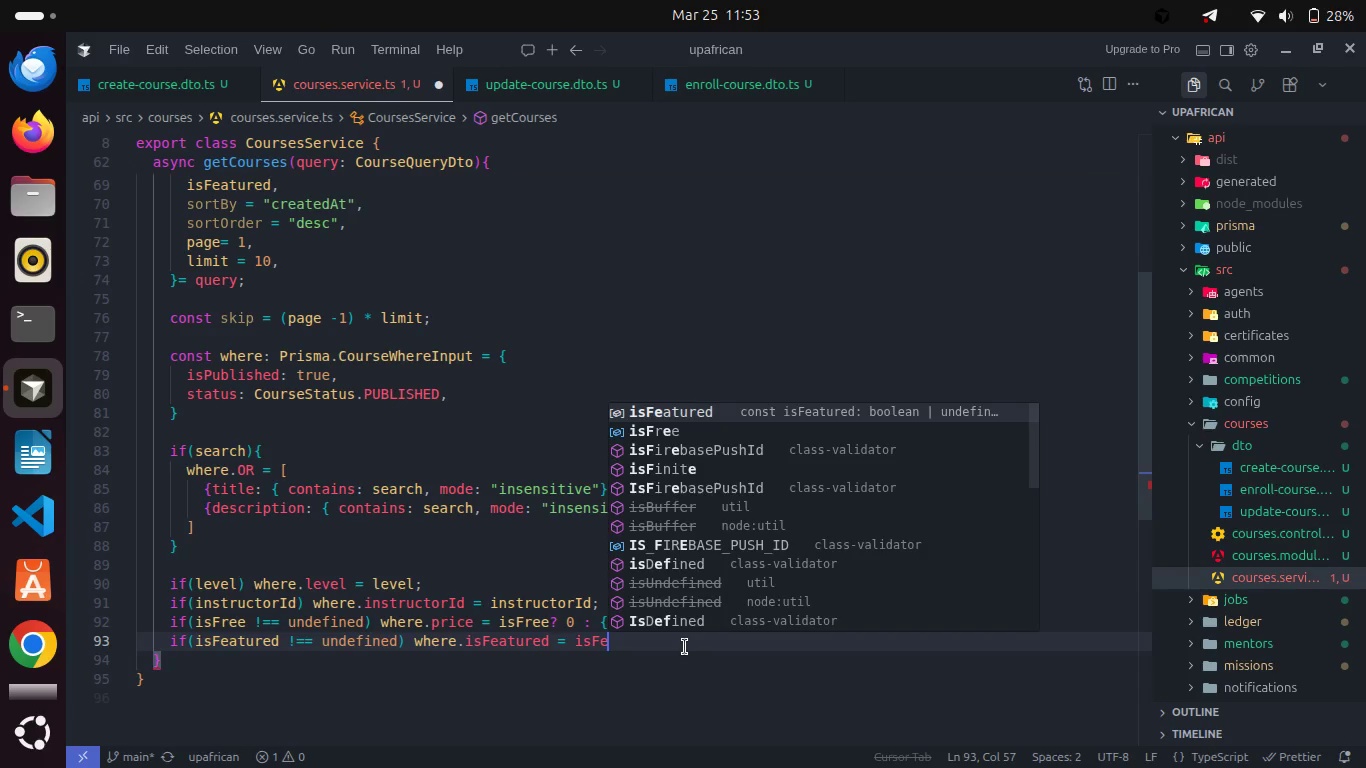 
key(Enter)
 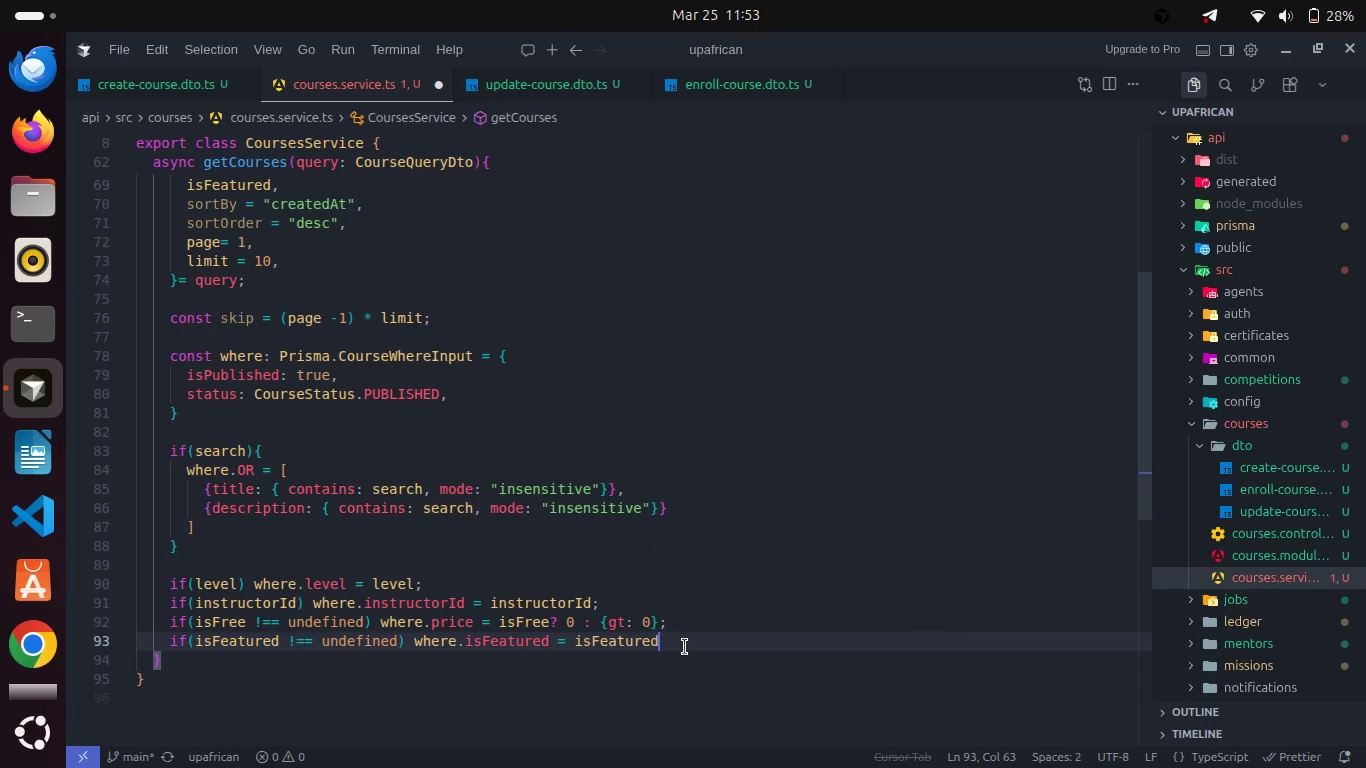 
key(Semicolon)
 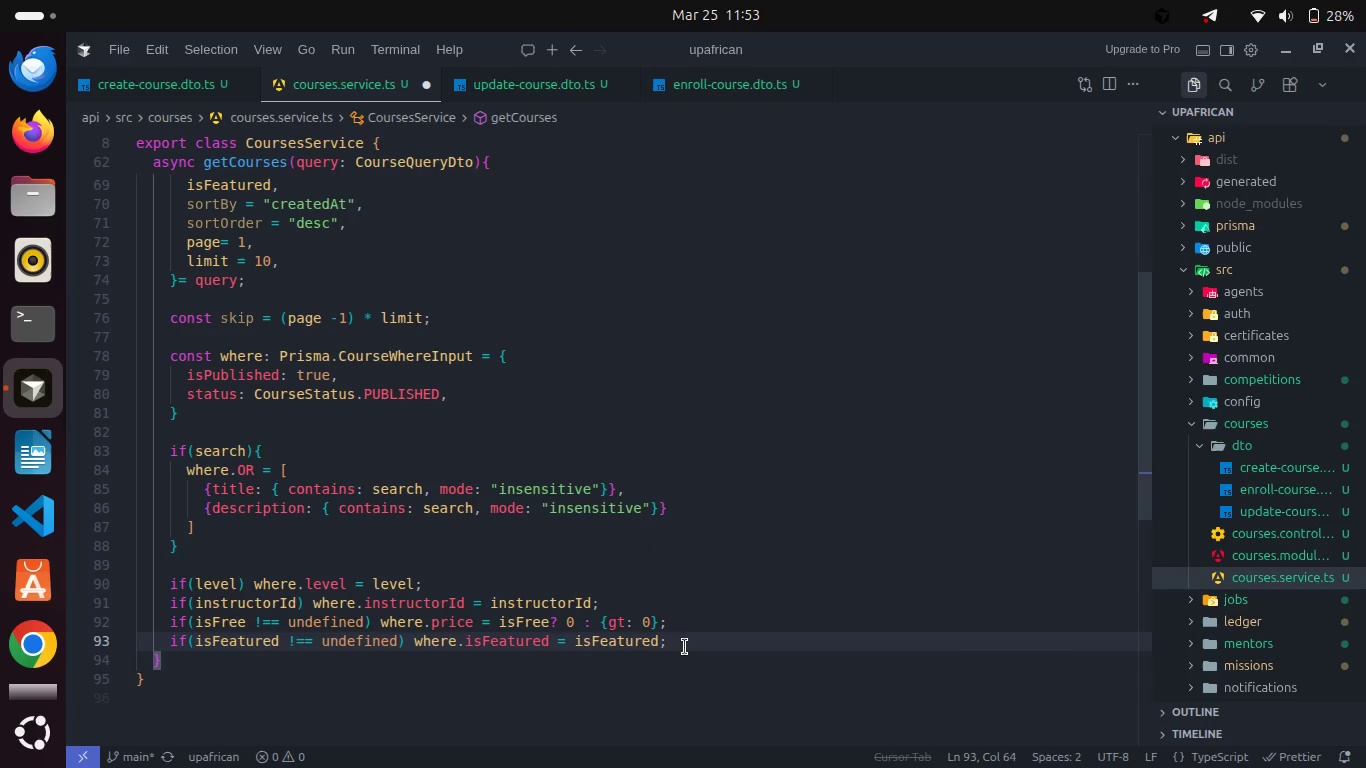 
key(Control+S)
 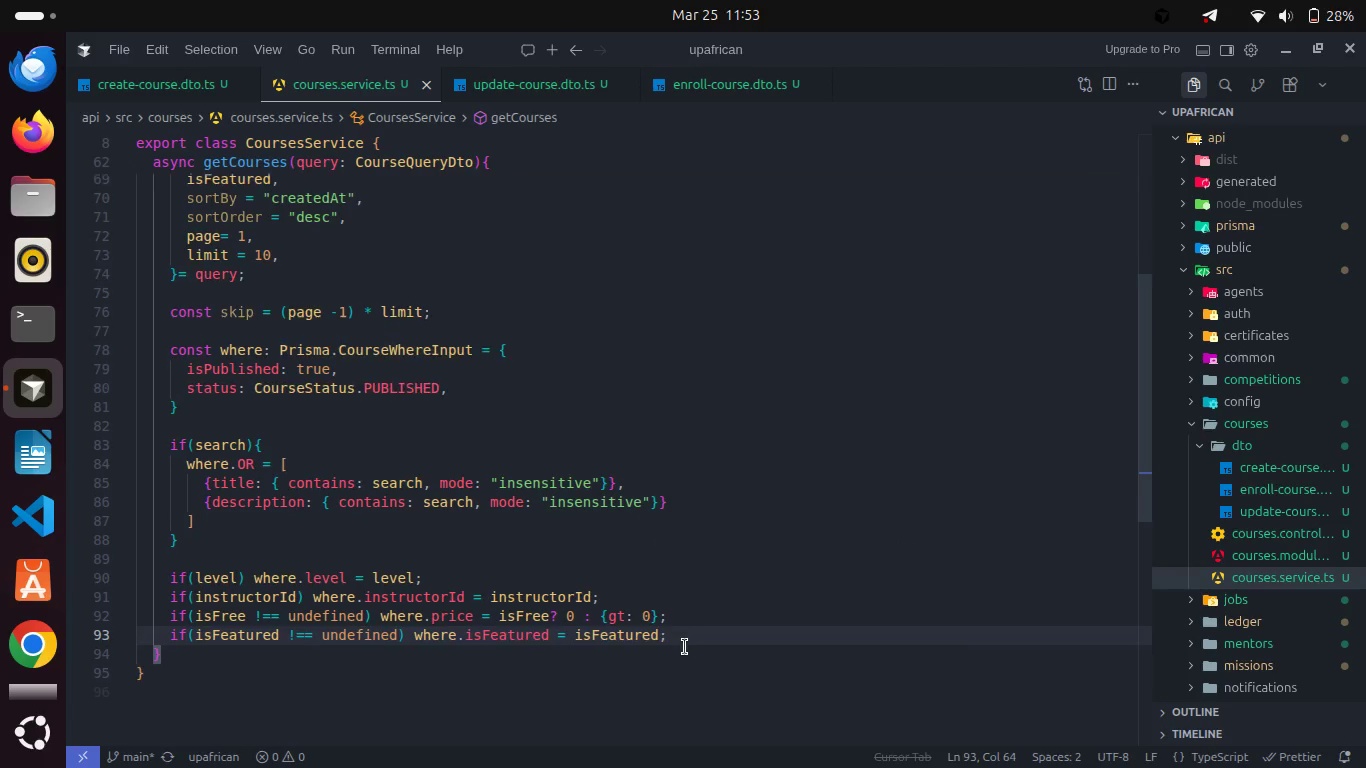 
key(Enter)
 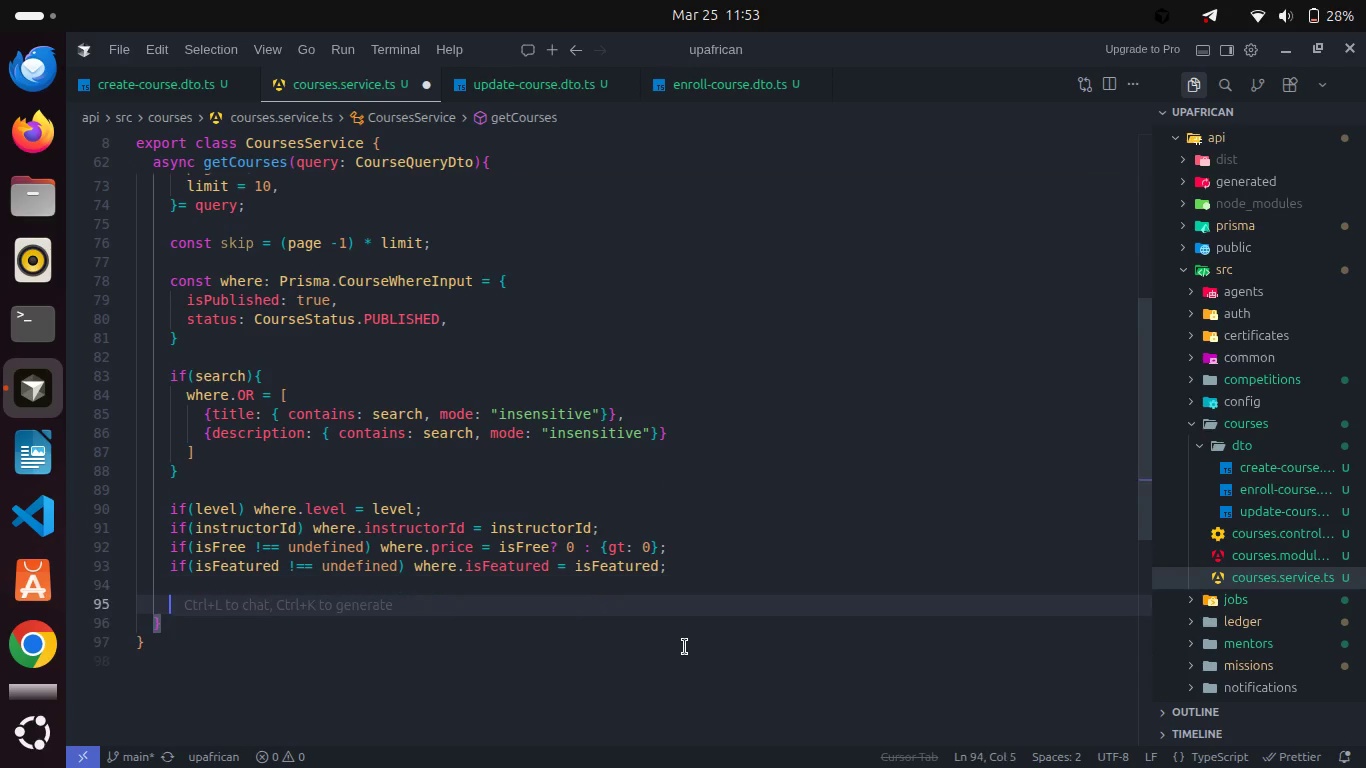 
scroll: coordinate [685, 647], scroll_direction: down, amount: 1.0
 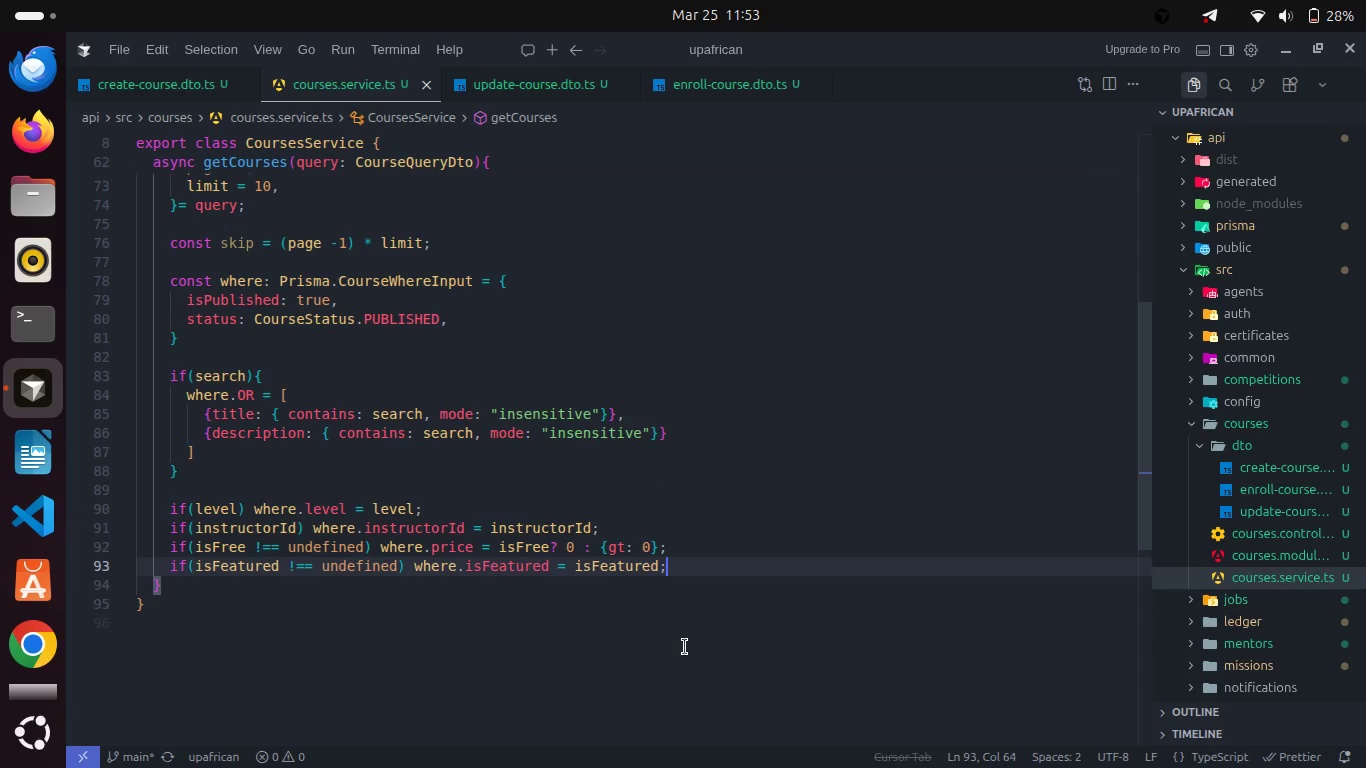 
key(Enter)
 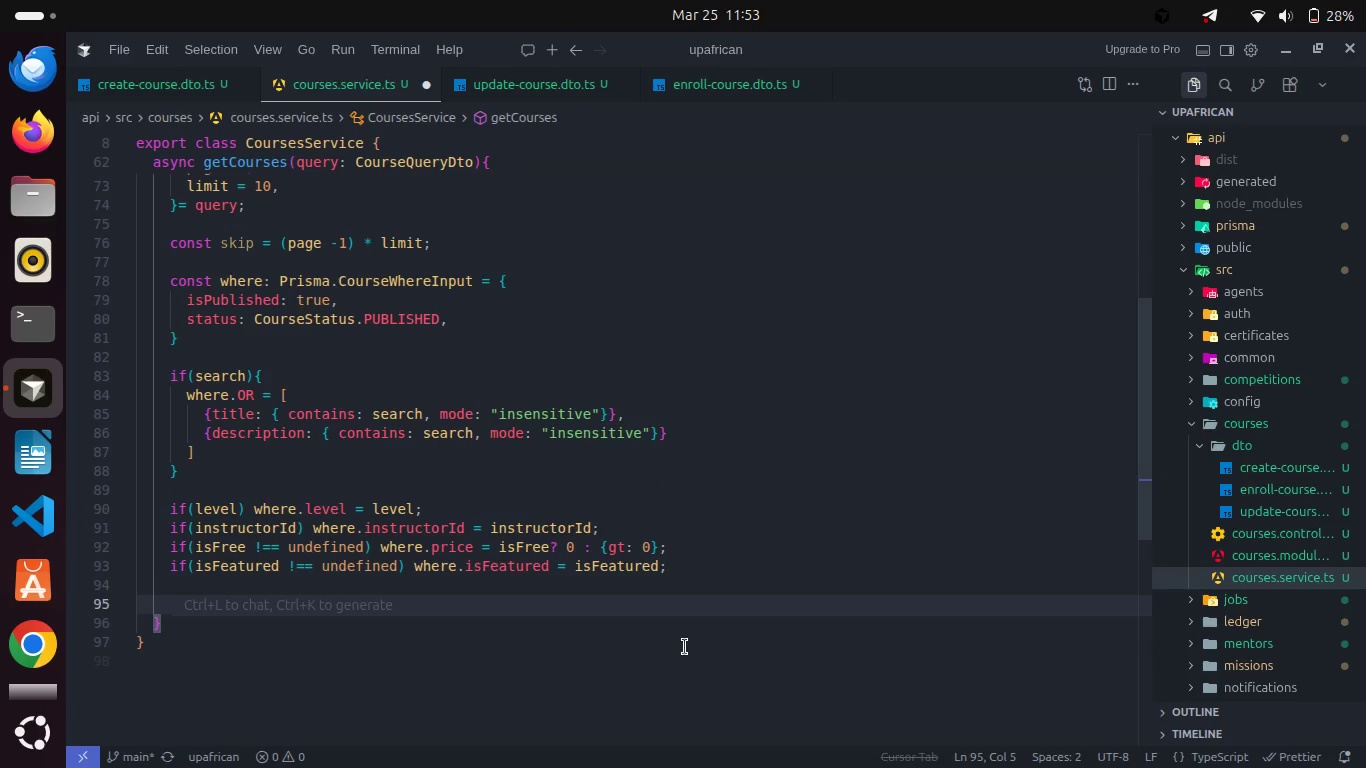 
type(if(ski)
 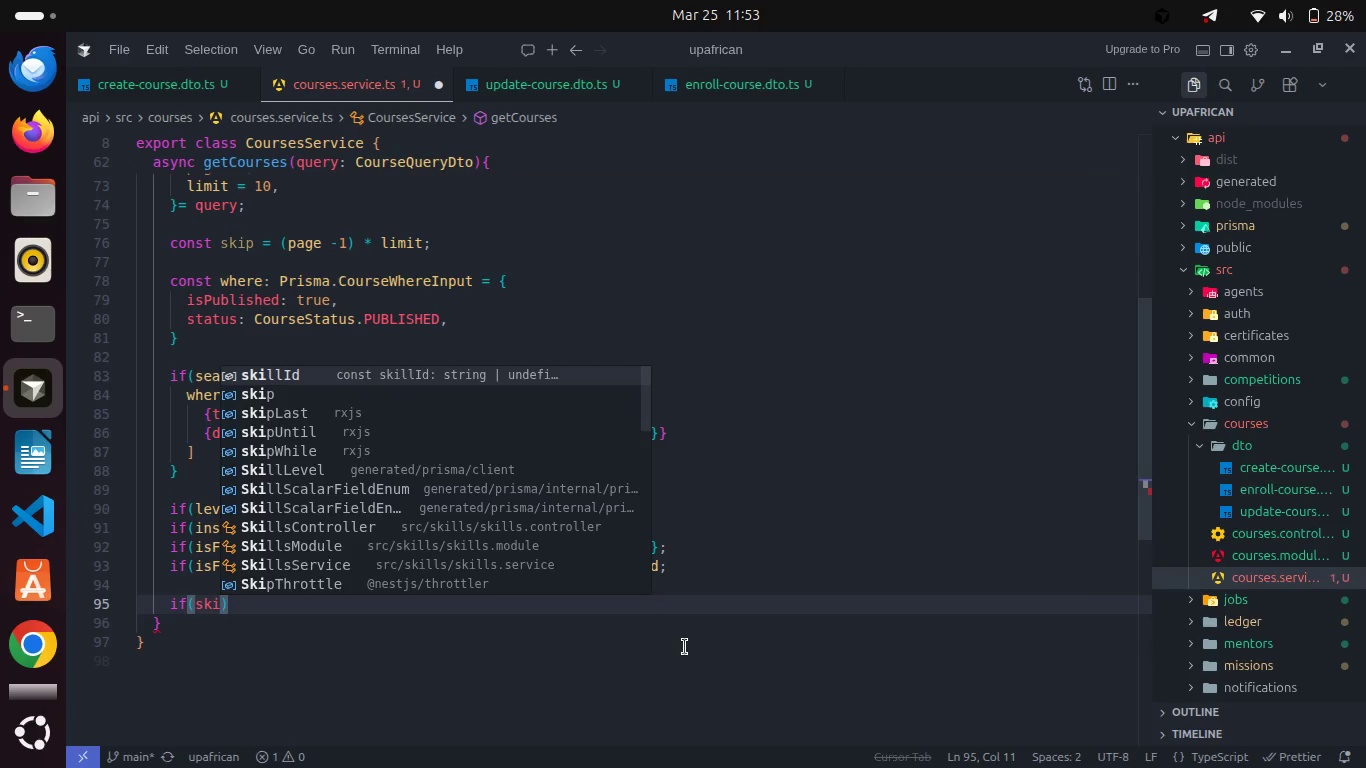 
key(Enter)
 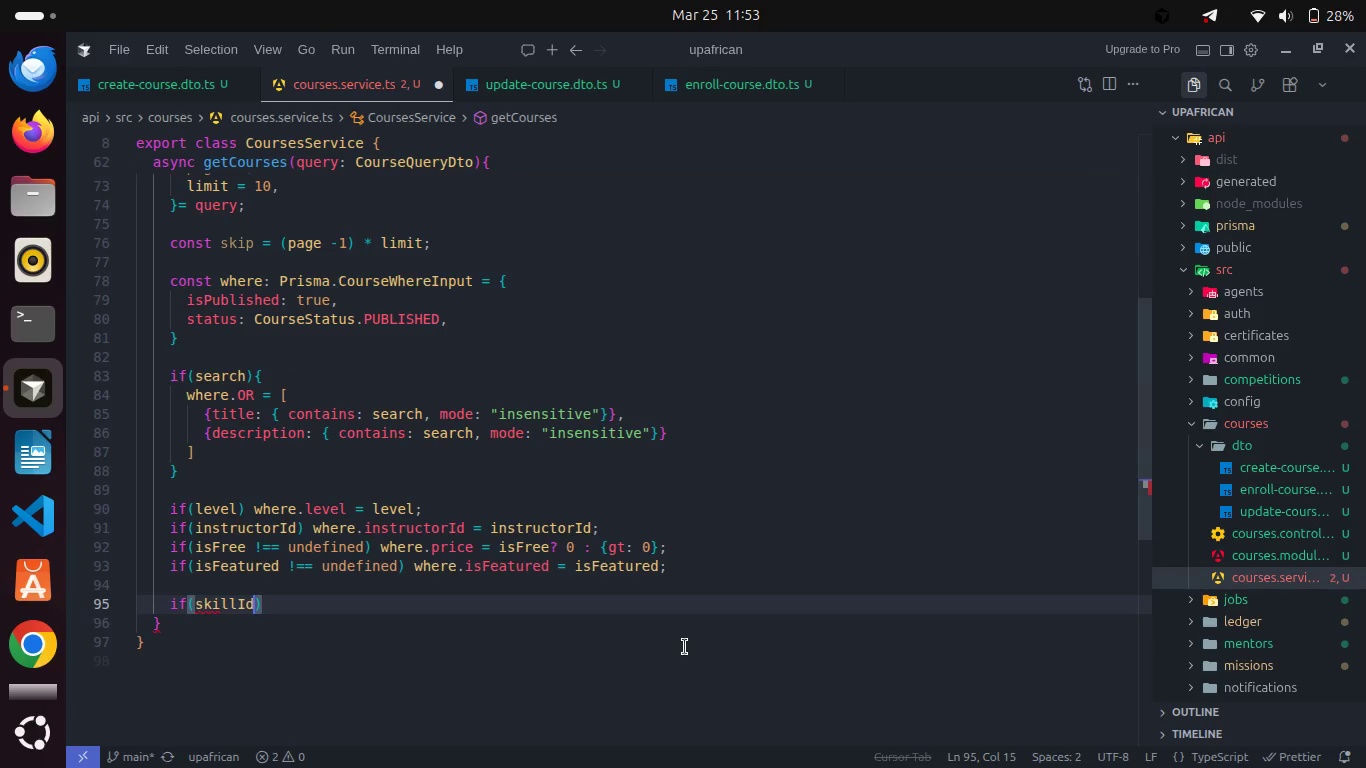 
key(ArrowRight)
 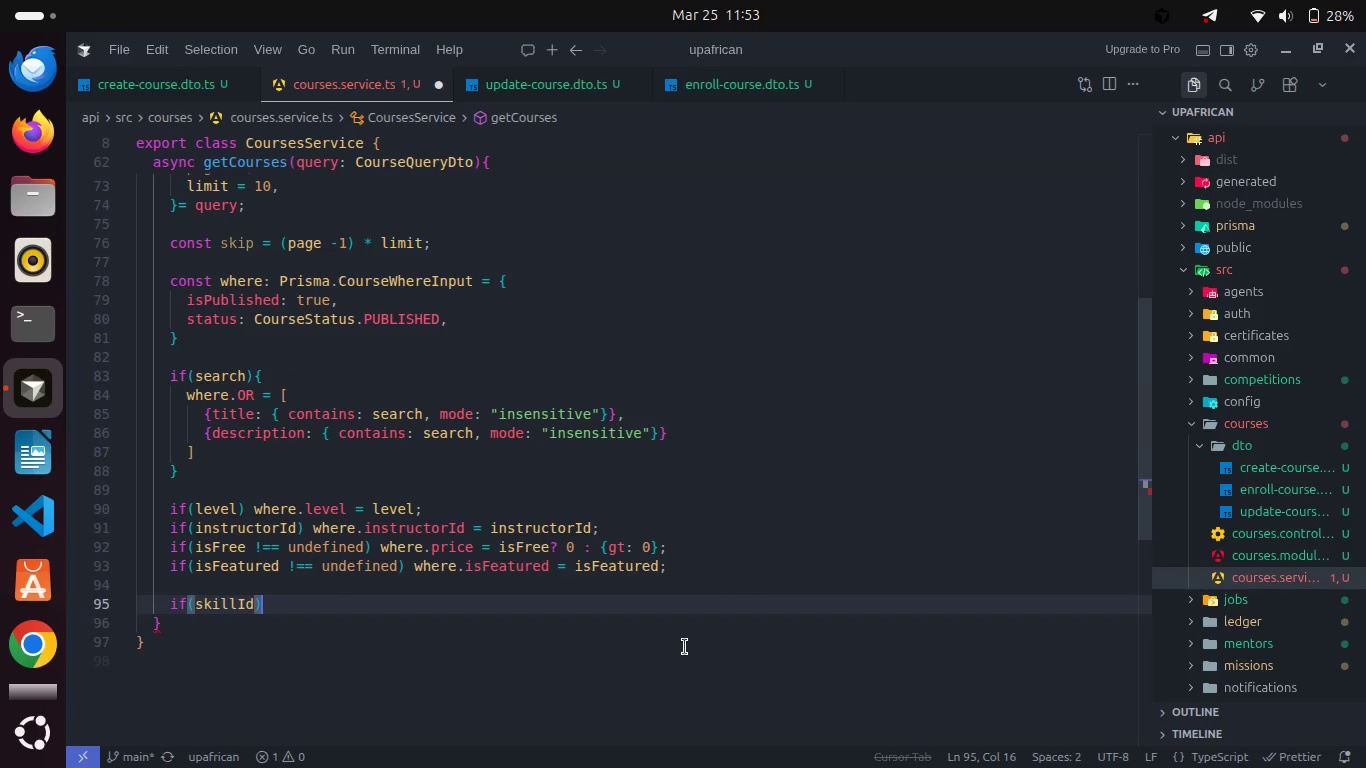 
key(Shift+ShiftRight)
 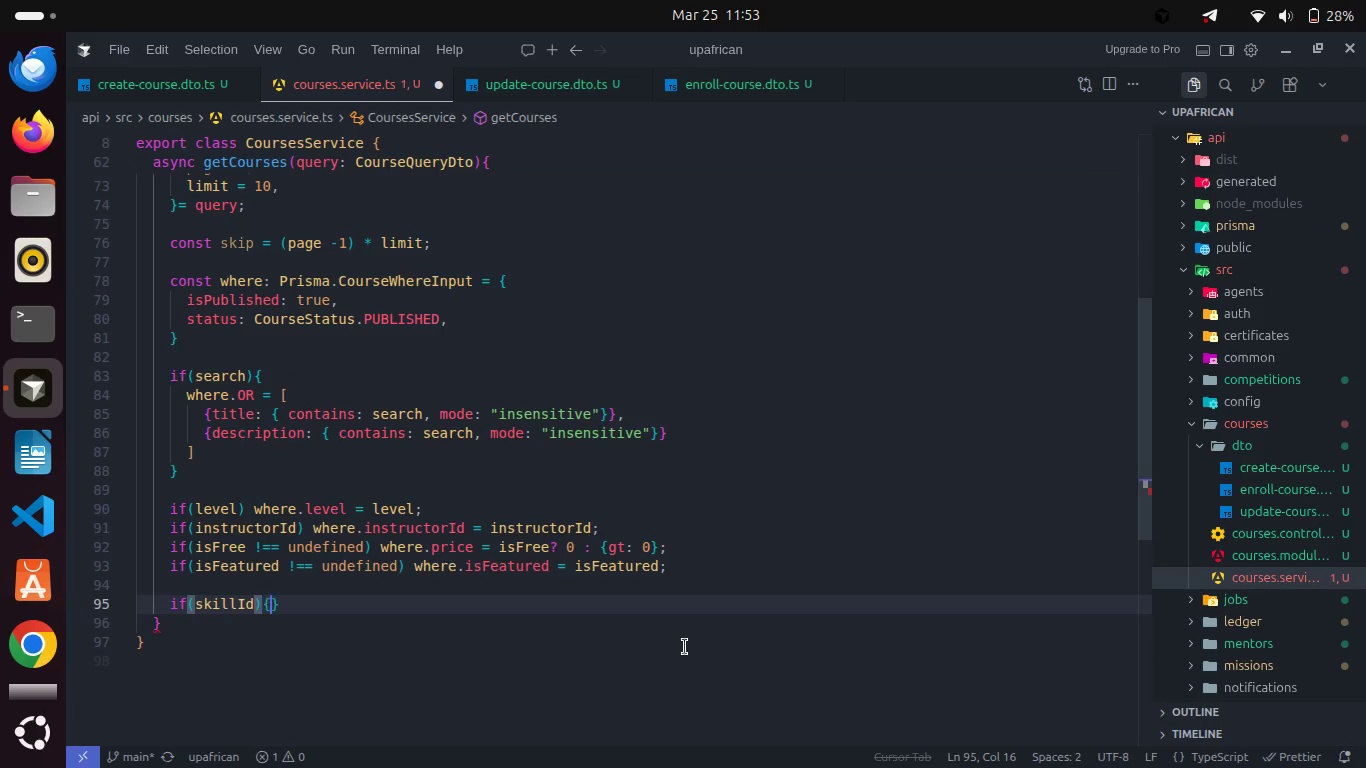 
key(Shift+BracketLeft)
 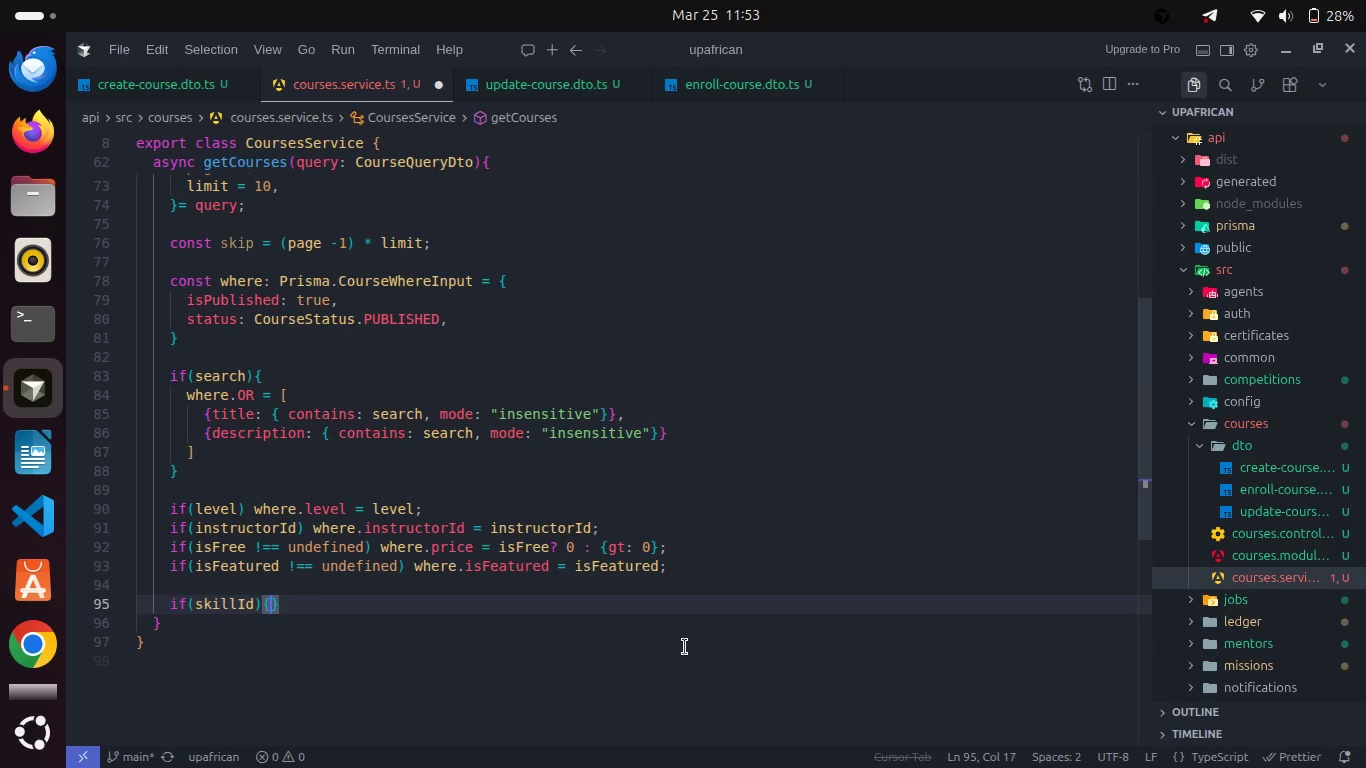 
key(Enter)
 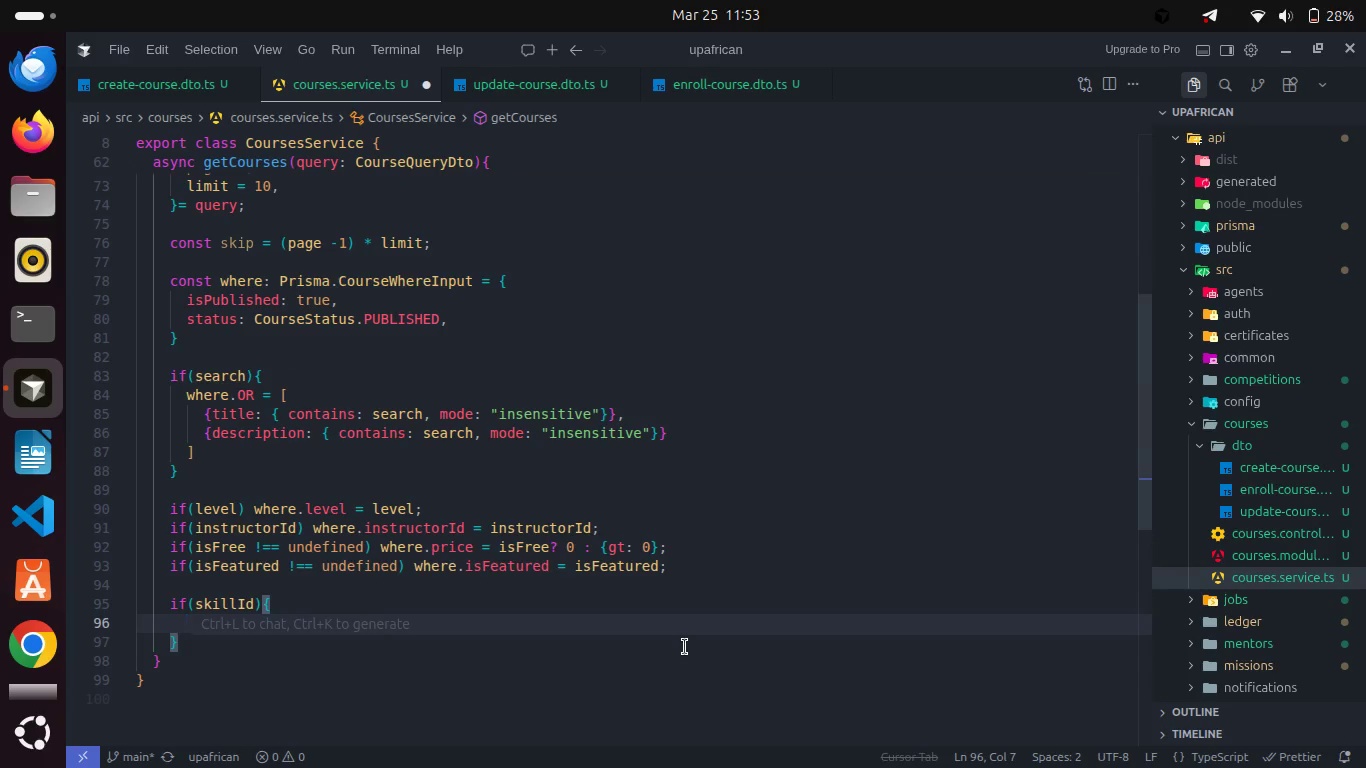 
type(whe)
 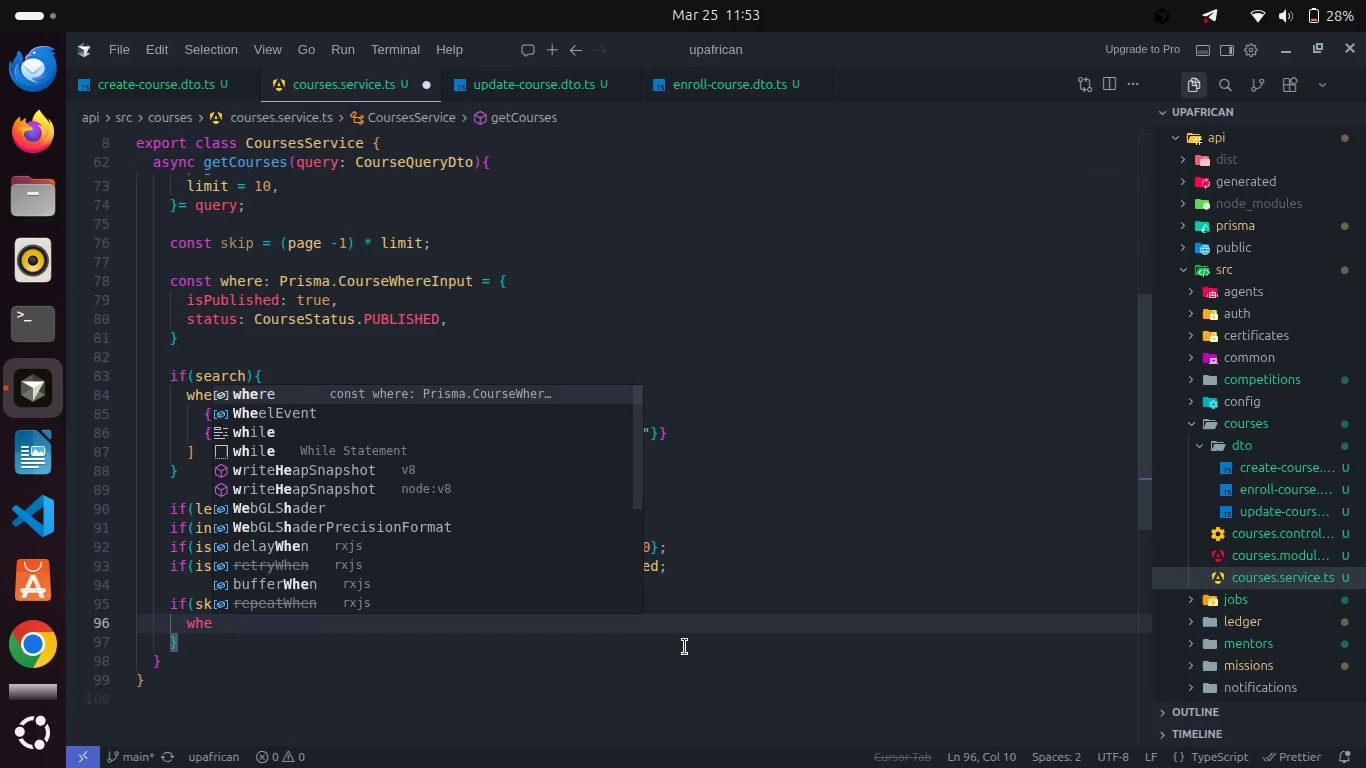 
key(Enter)
 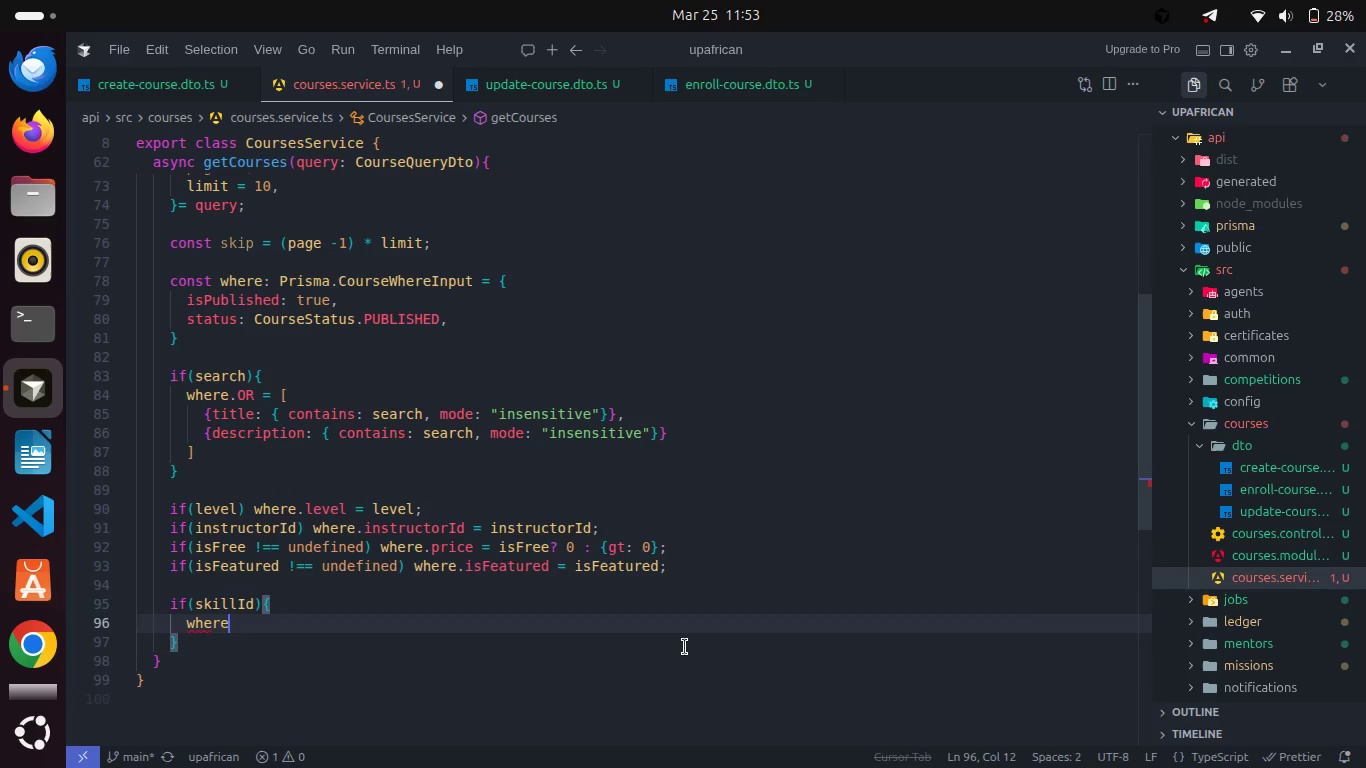 
type(: )
key(Backspace)
key(Backspace)
type(.sk)
 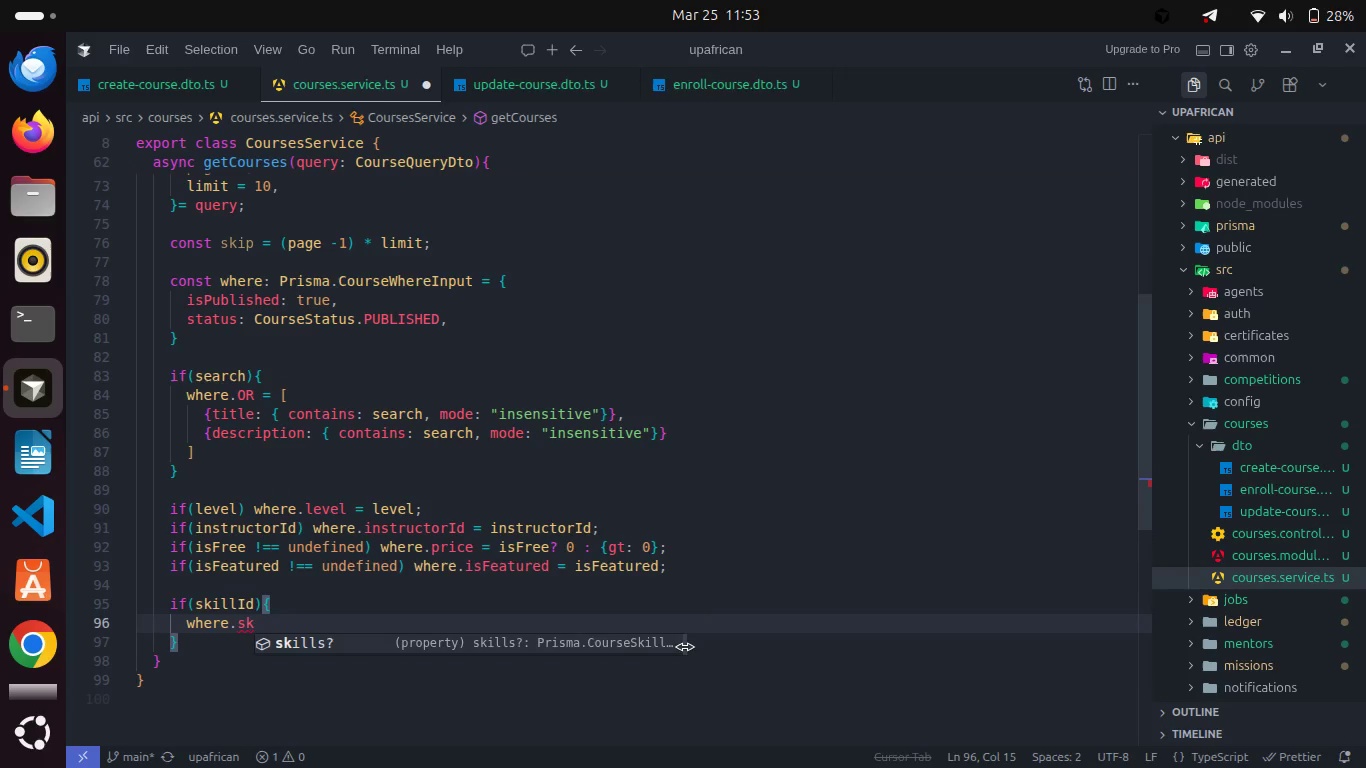 
key(Enter)
 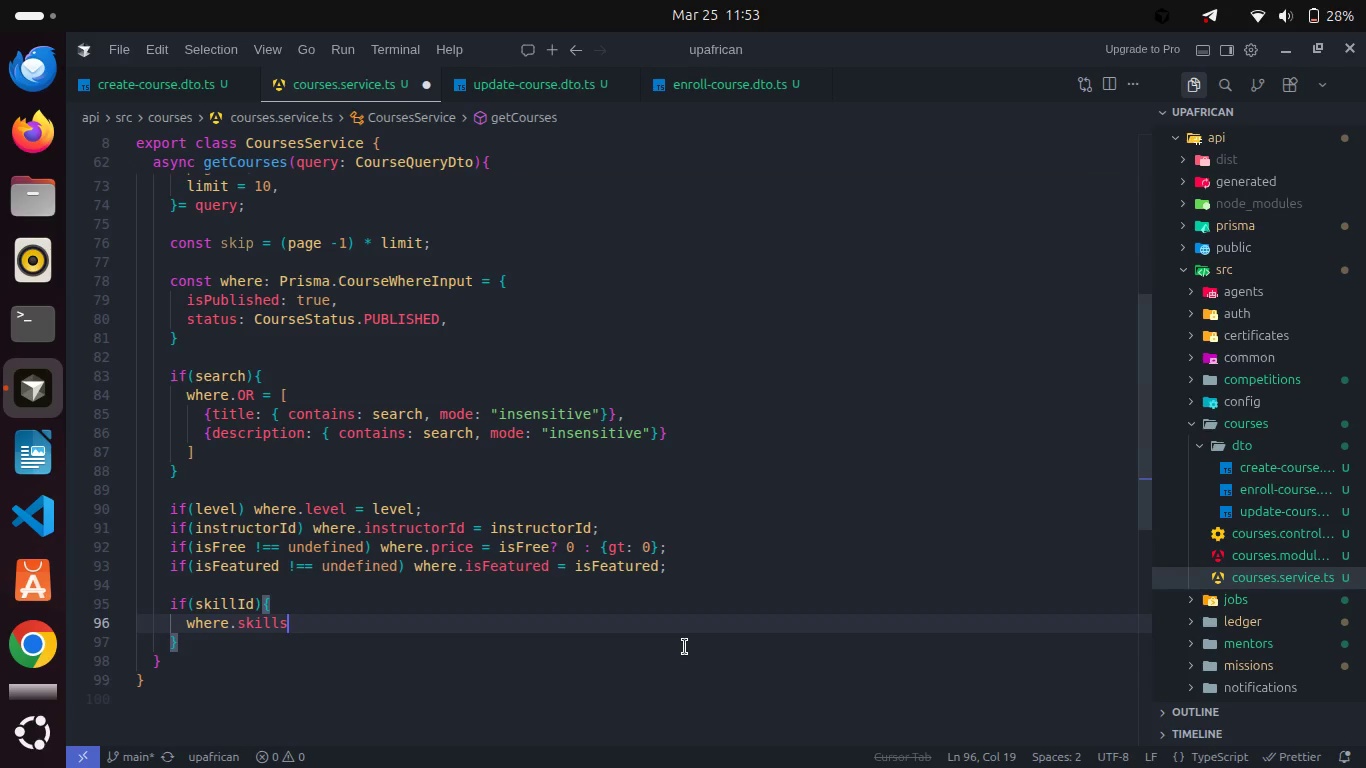 
key(Space)
 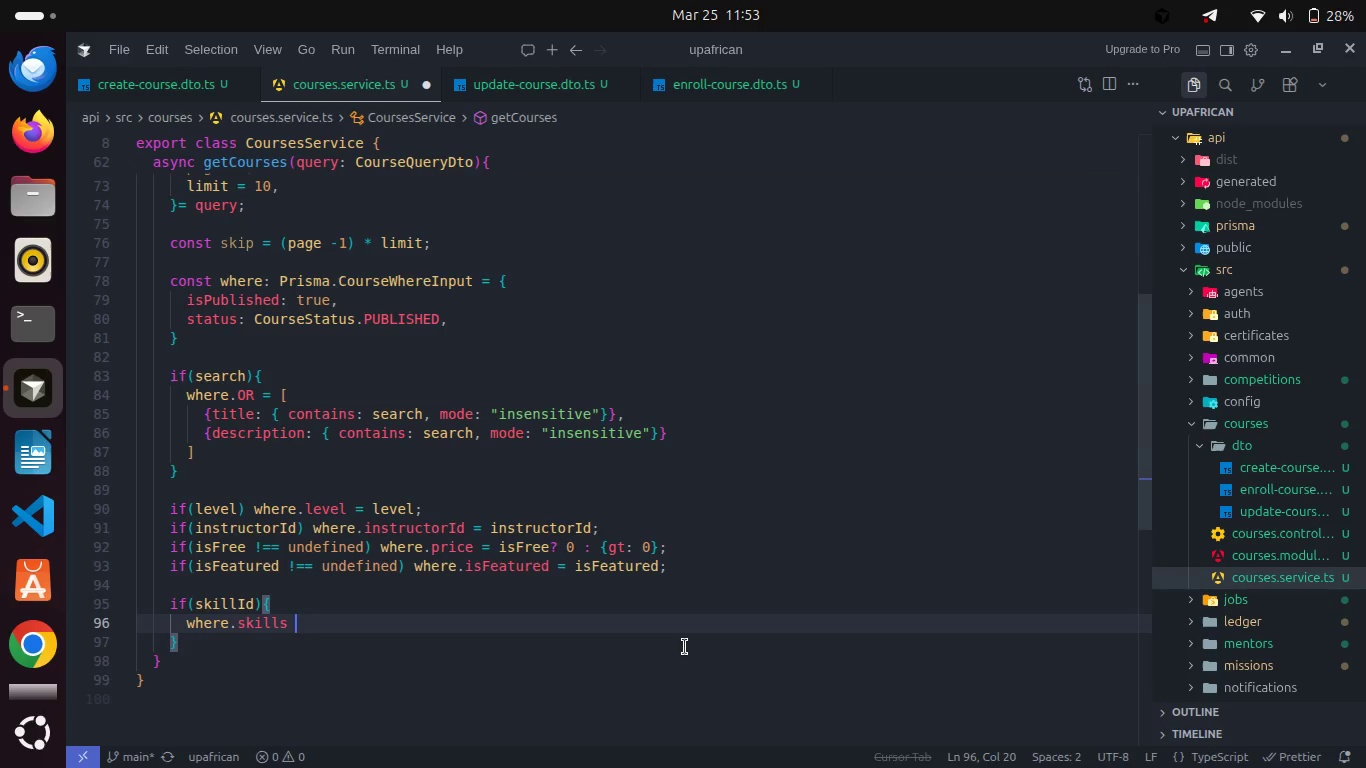 
key(Equal)
 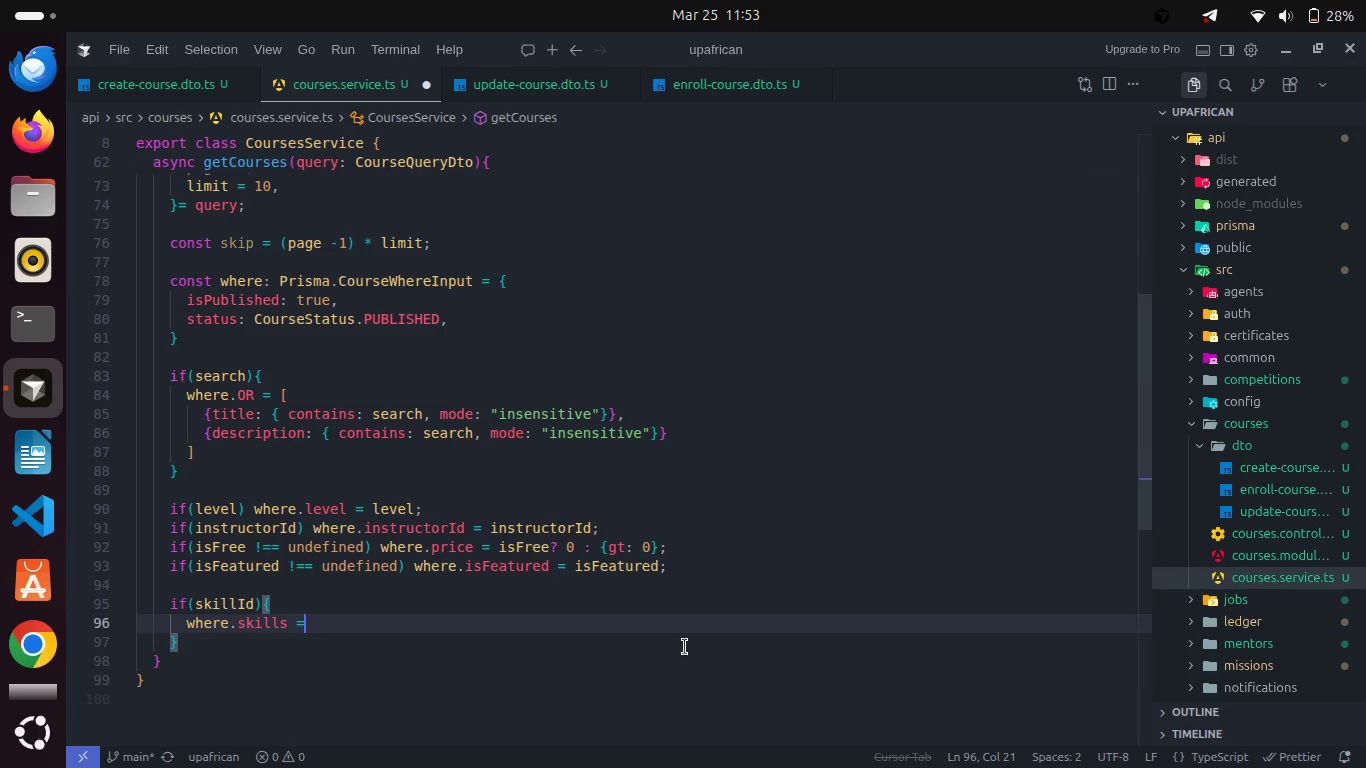 
key(Space)
 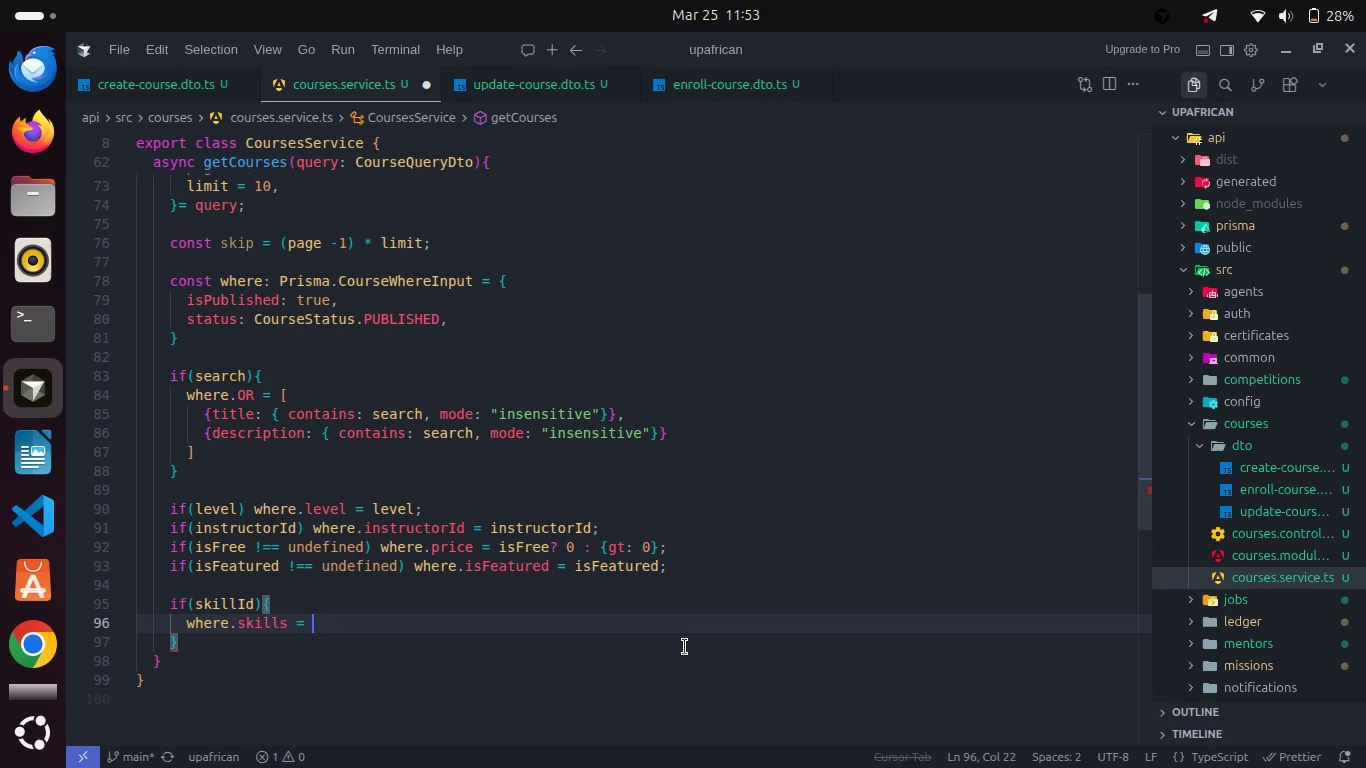 
hold_key(key=ShiftRight, duration=0.37)